 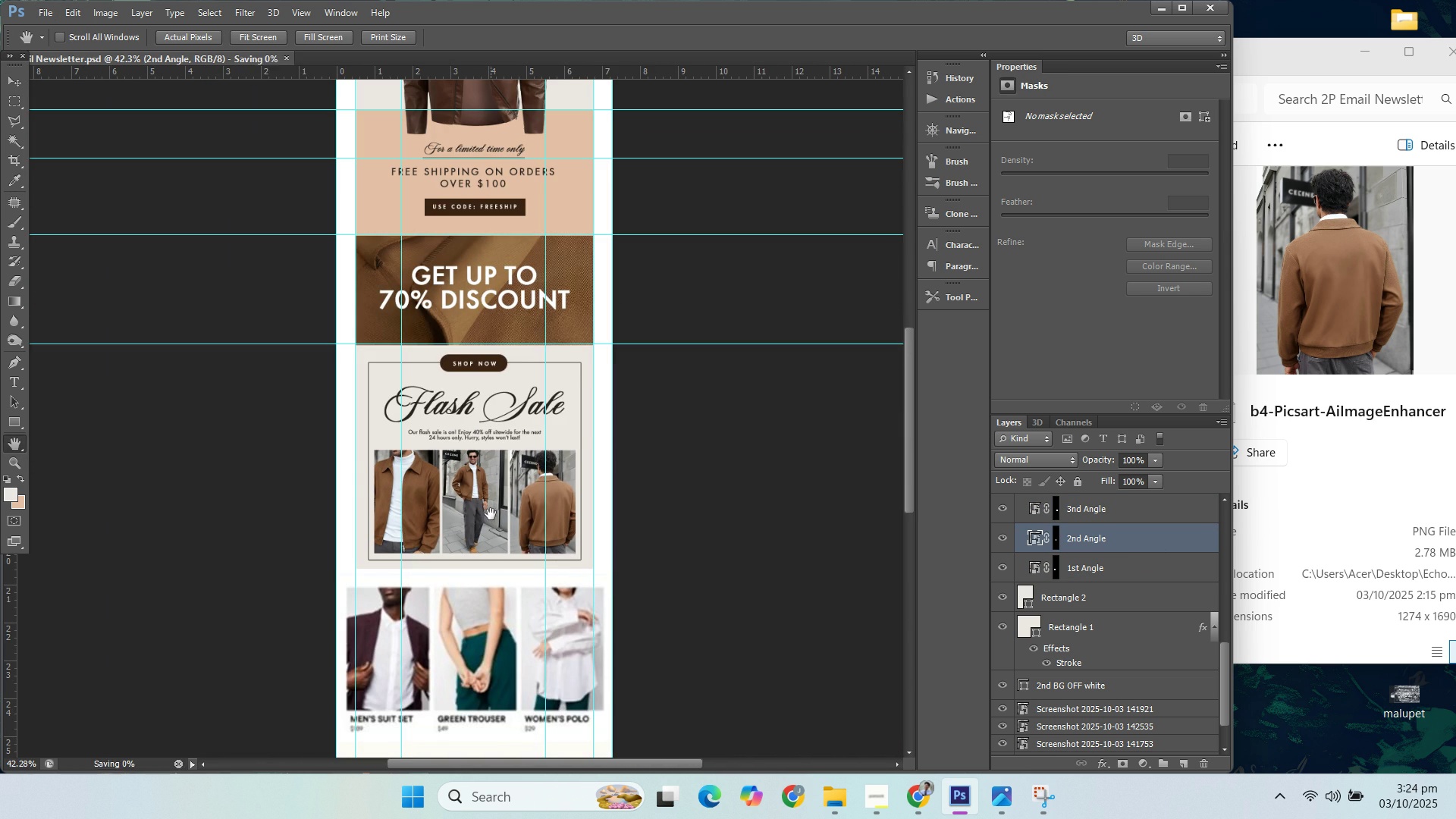 
scroll: coordinate [504, 532], scroll_direction: up, amount: 20.0
 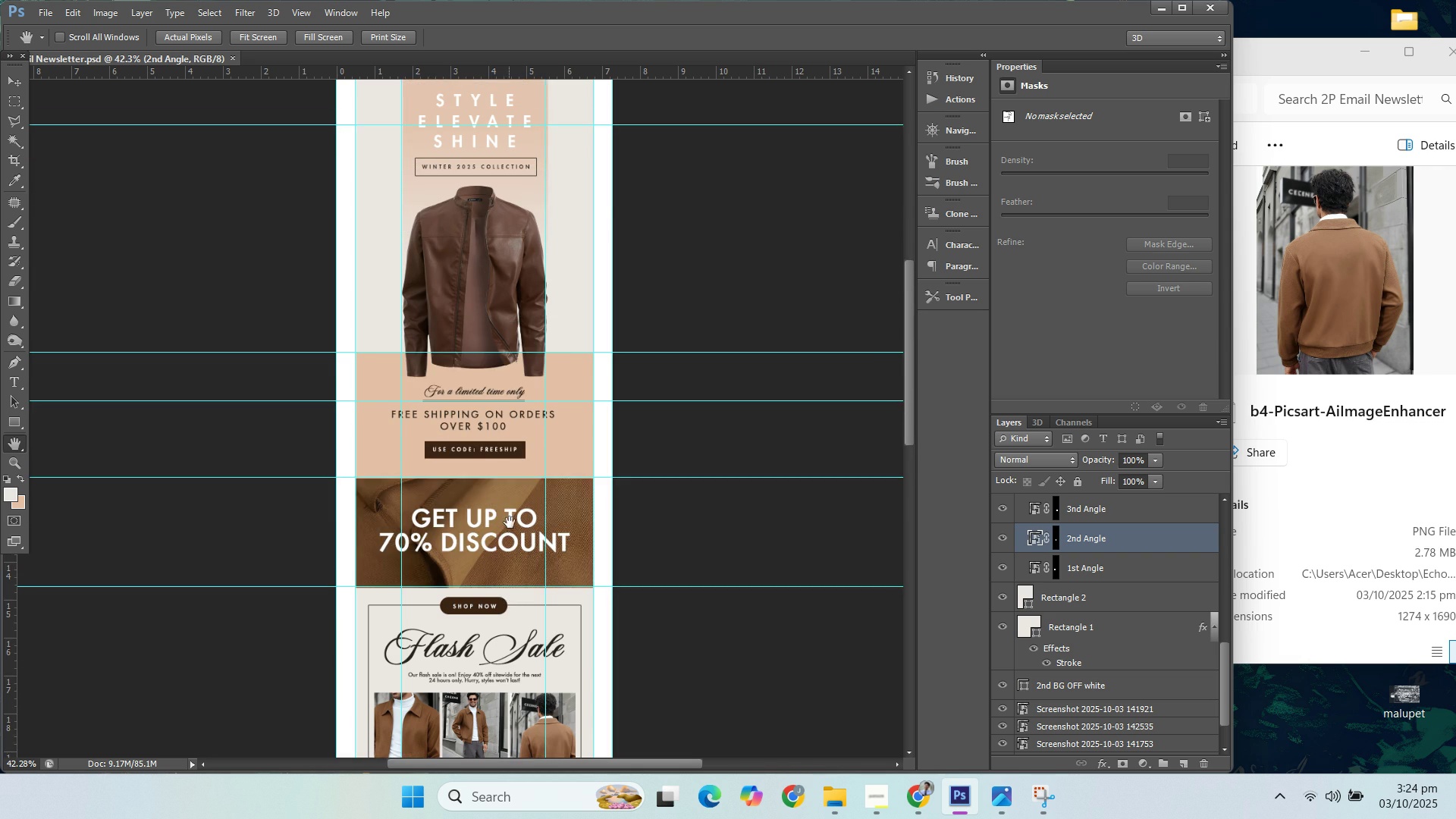 
scroll: coordinate [544, 502], scroll_direction: down, amount: 23.0
 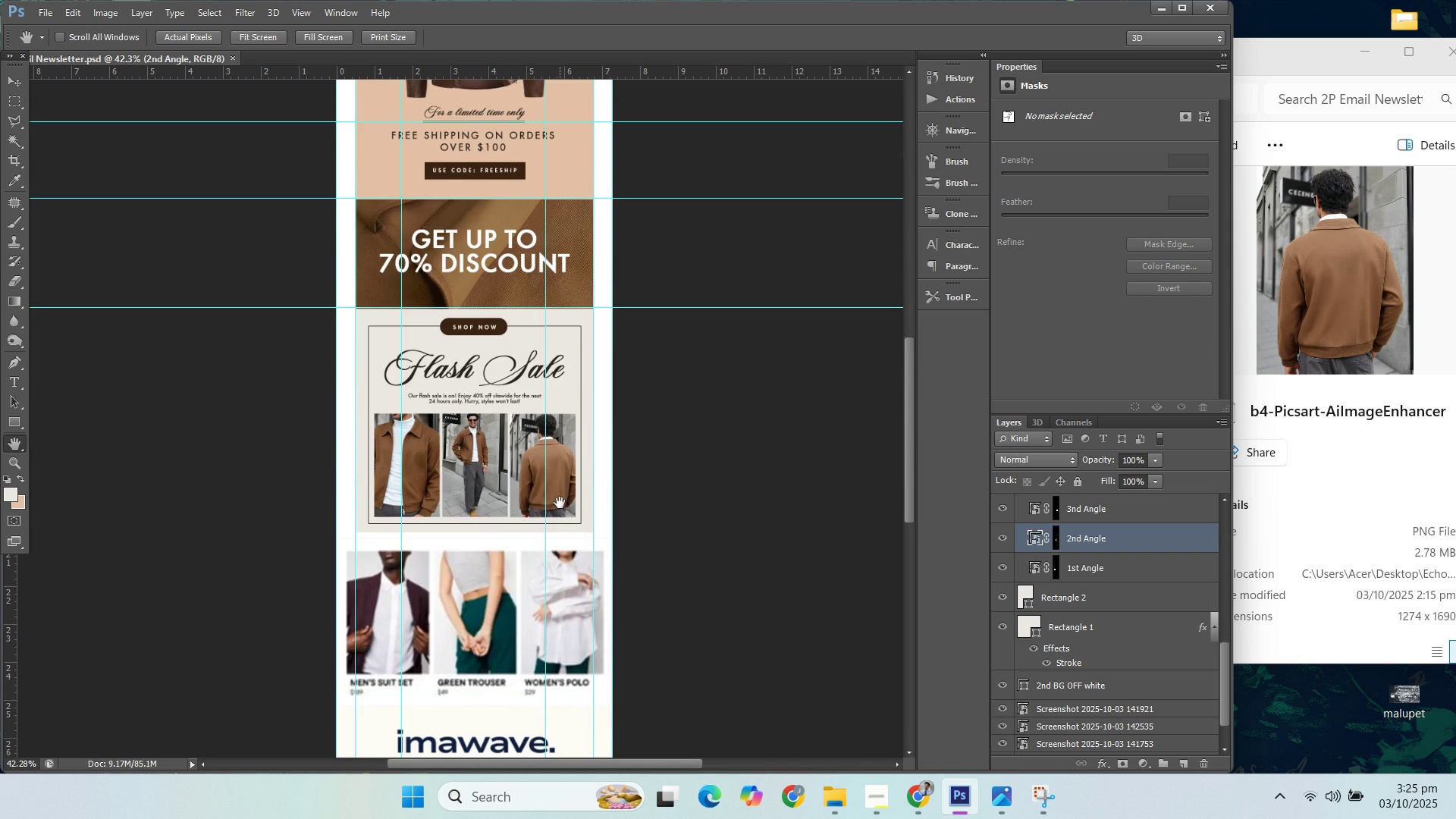 
scroll: coordinate [464, 486], scroll_direction: up, amount: 27.0
 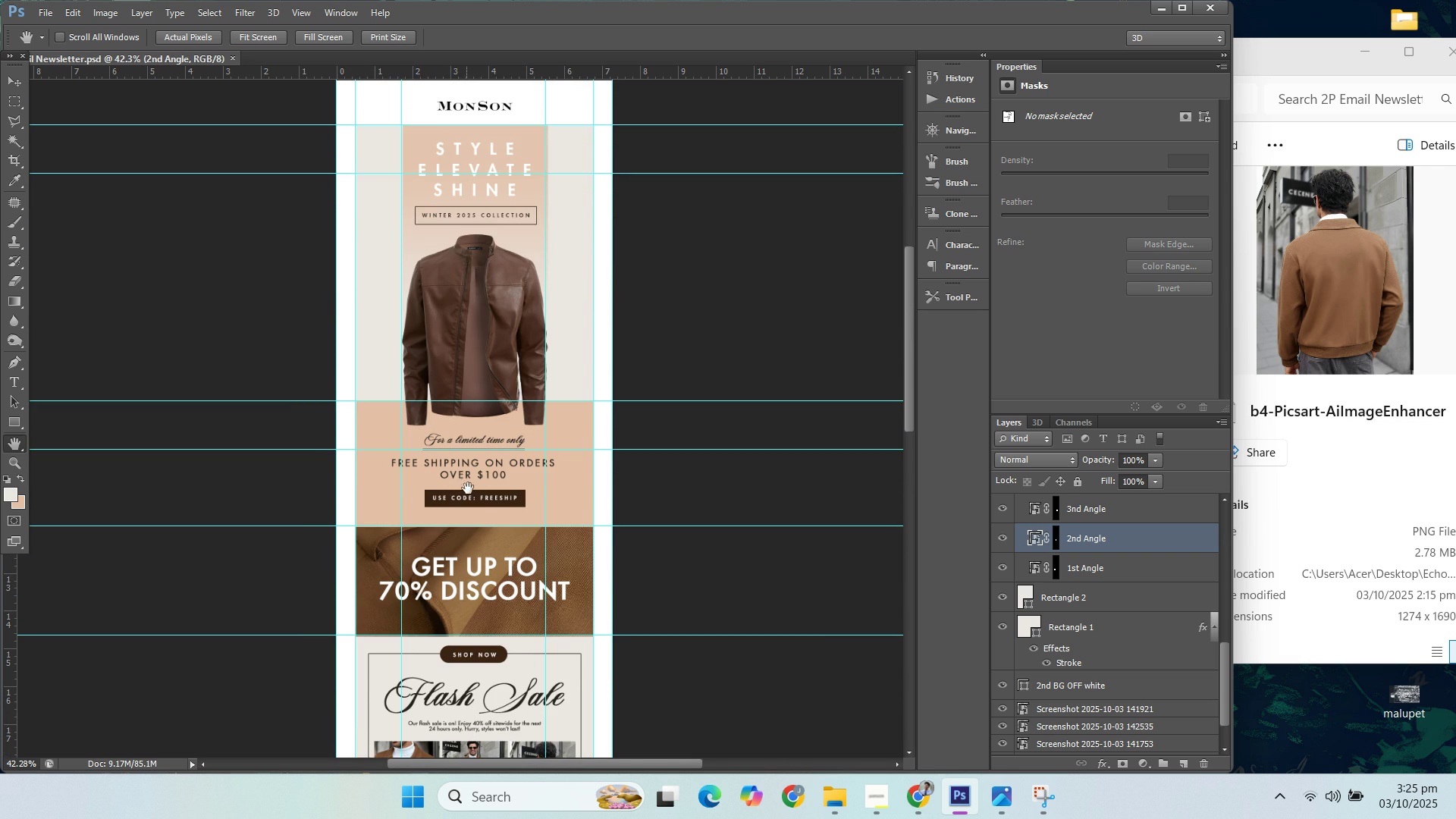 
scroll: coordinate [438, 506], scroll_direction: down, amount: 44.0